 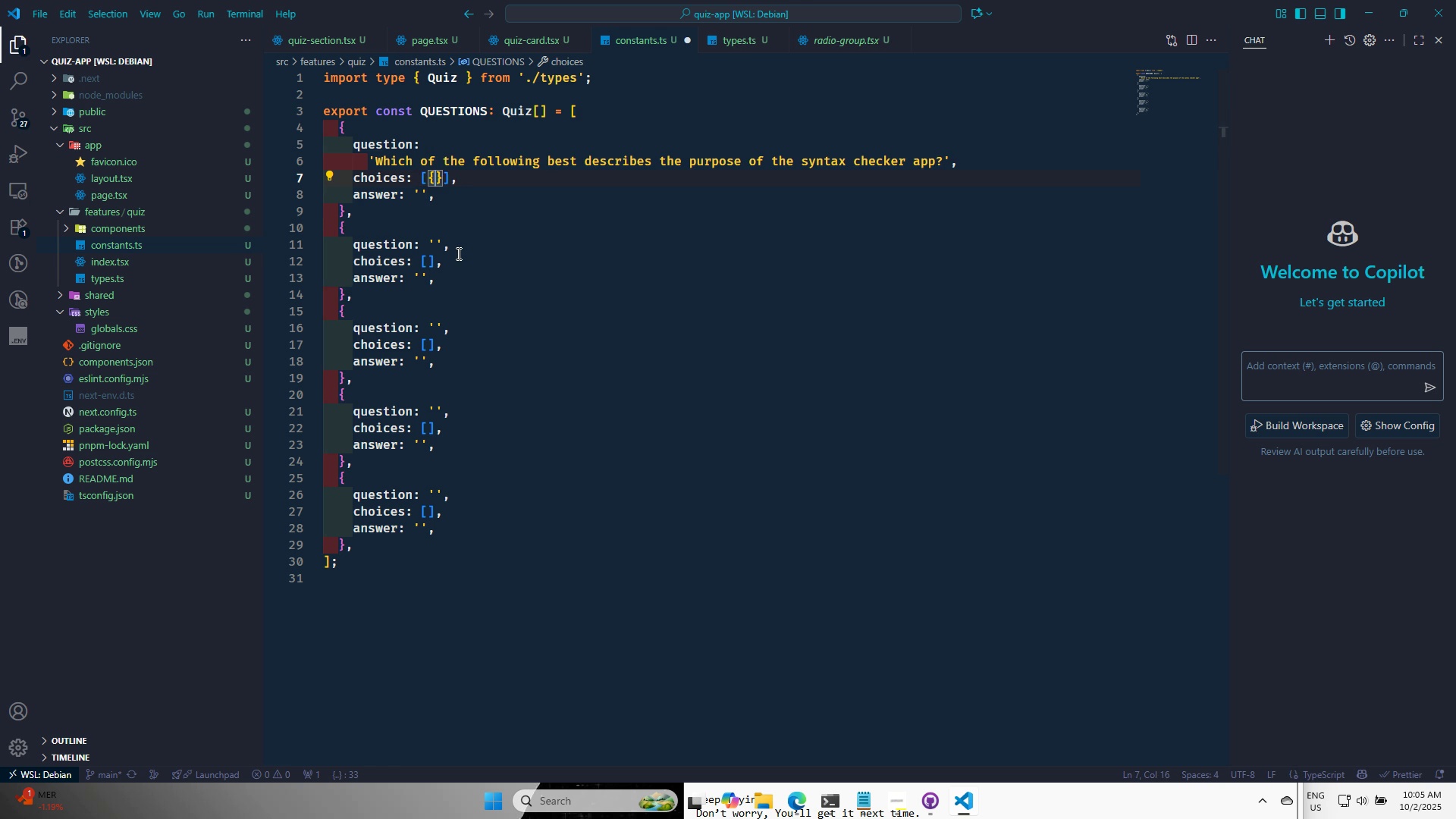 
key(Enter)
 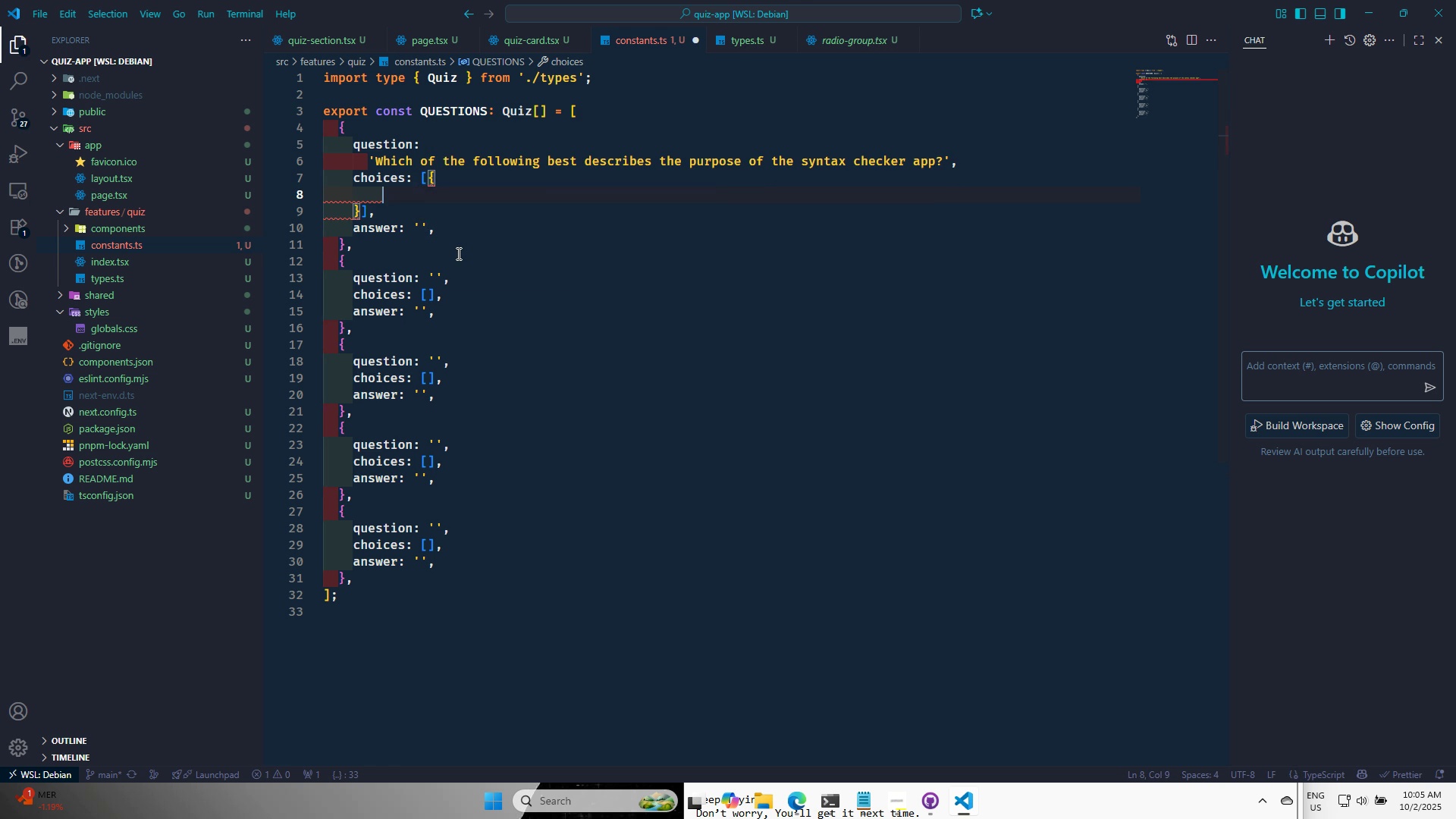 
type(la)
 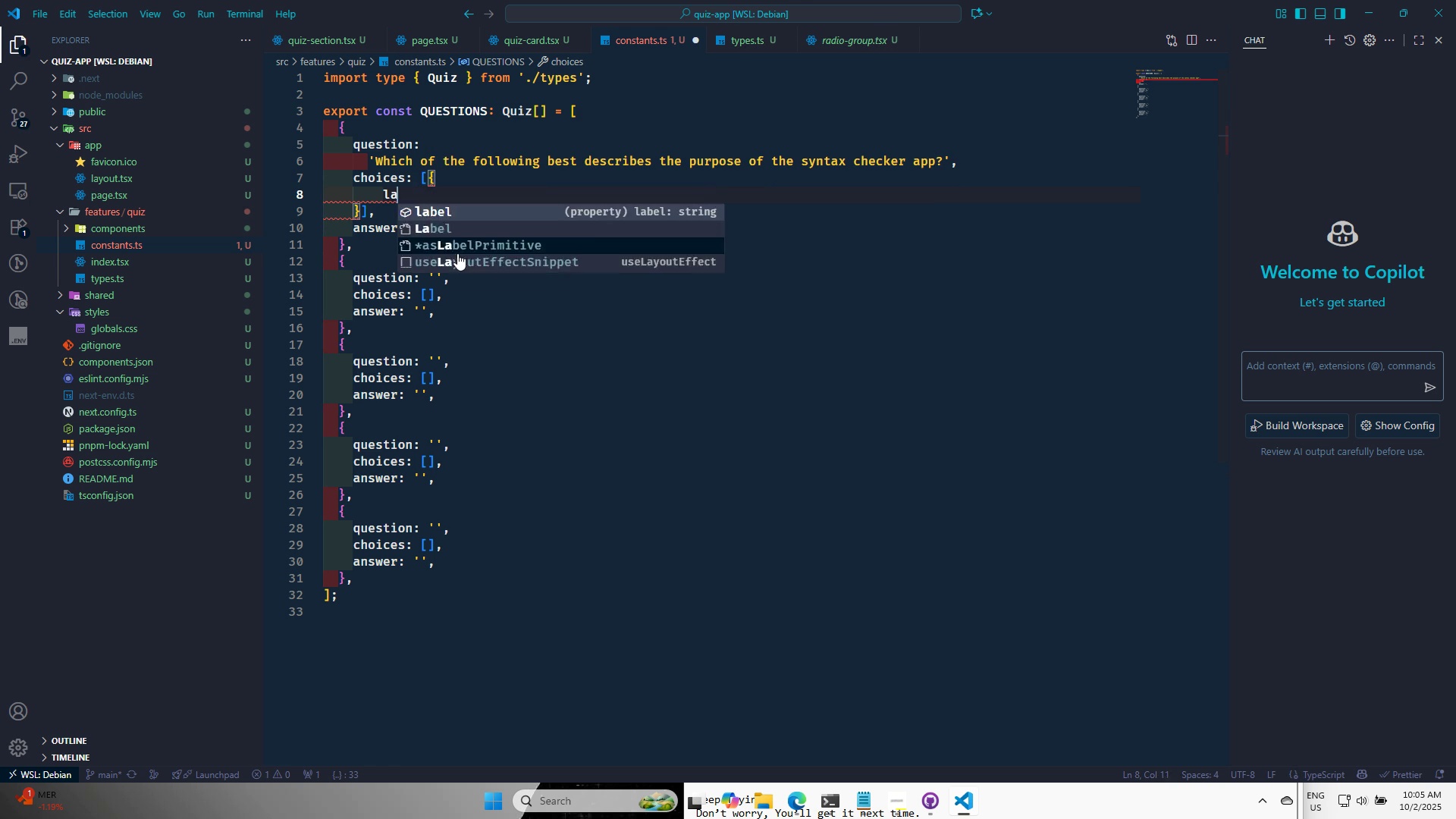 
key(Enter)
 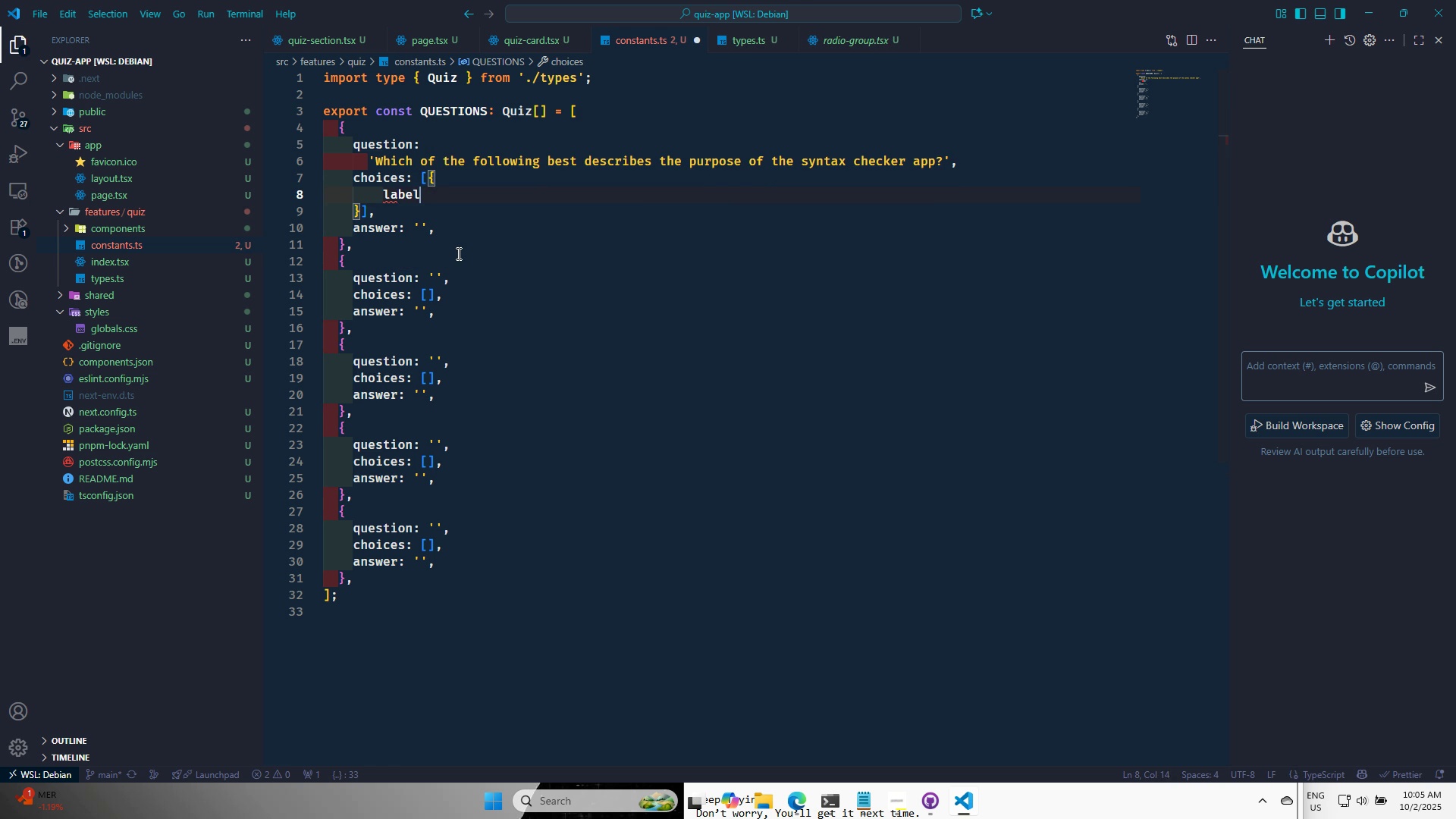 
key(Shift+ShiftRight)
 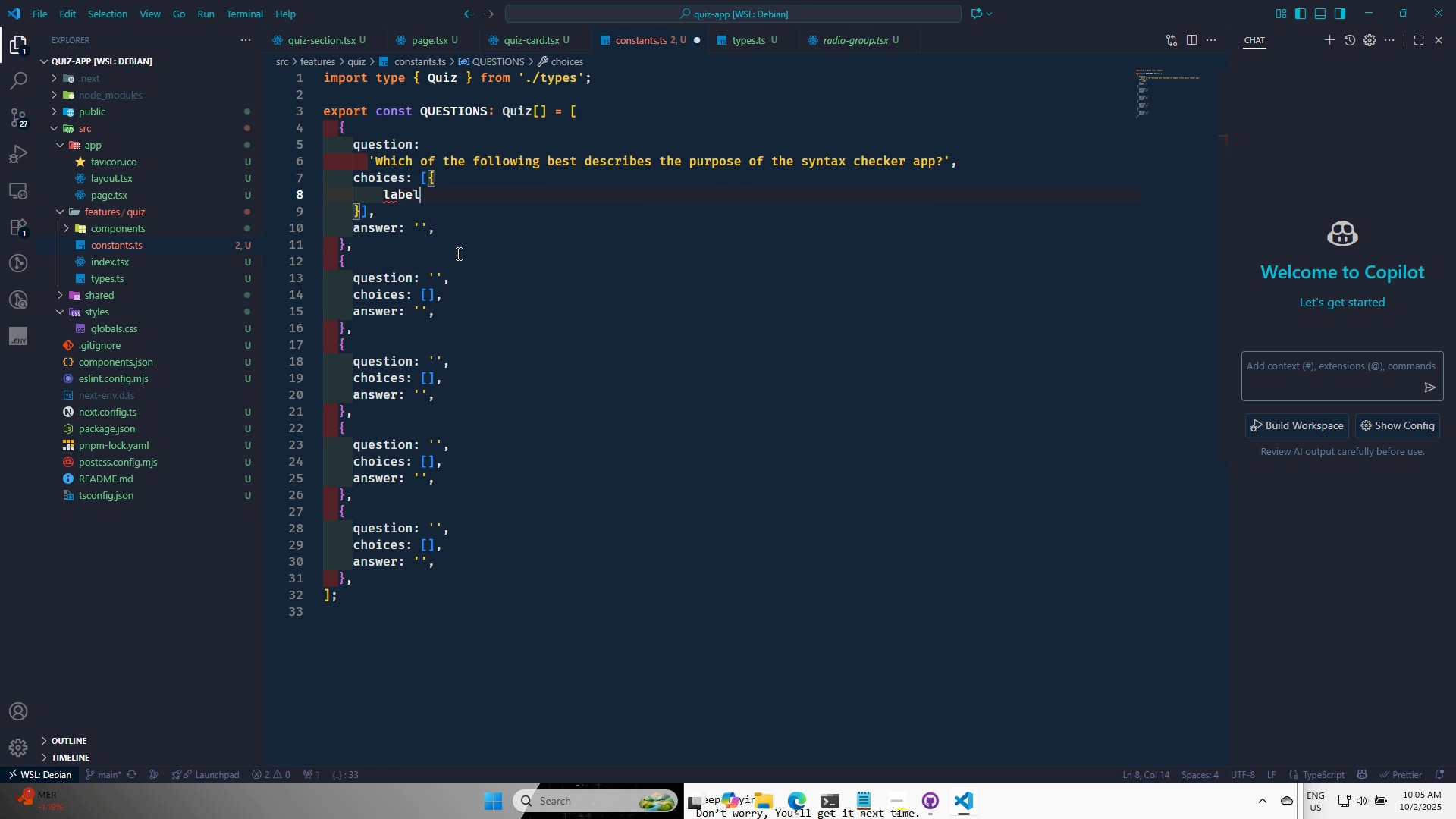 
key(Shift+Semicolon)
 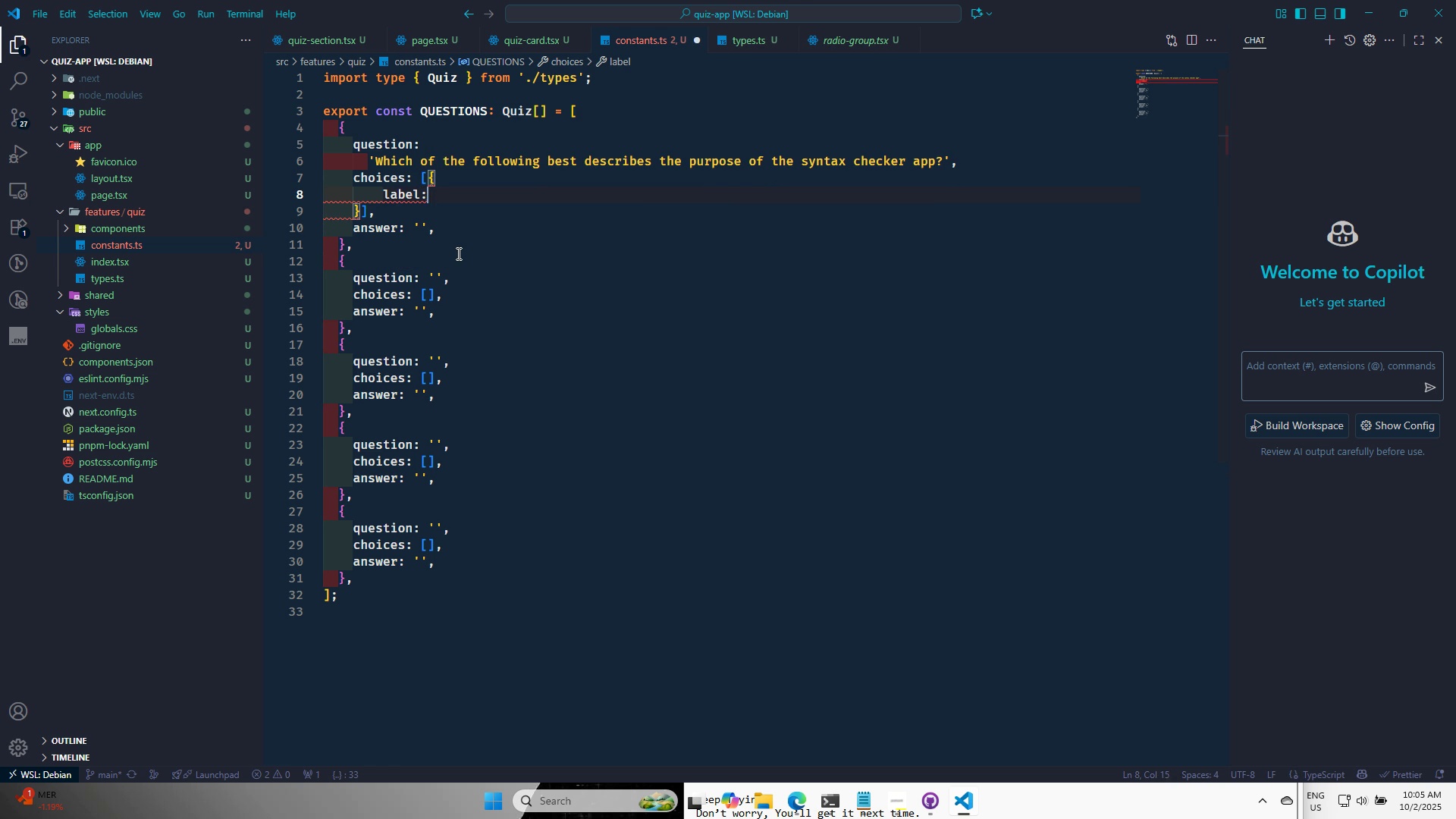 
key(Space)
 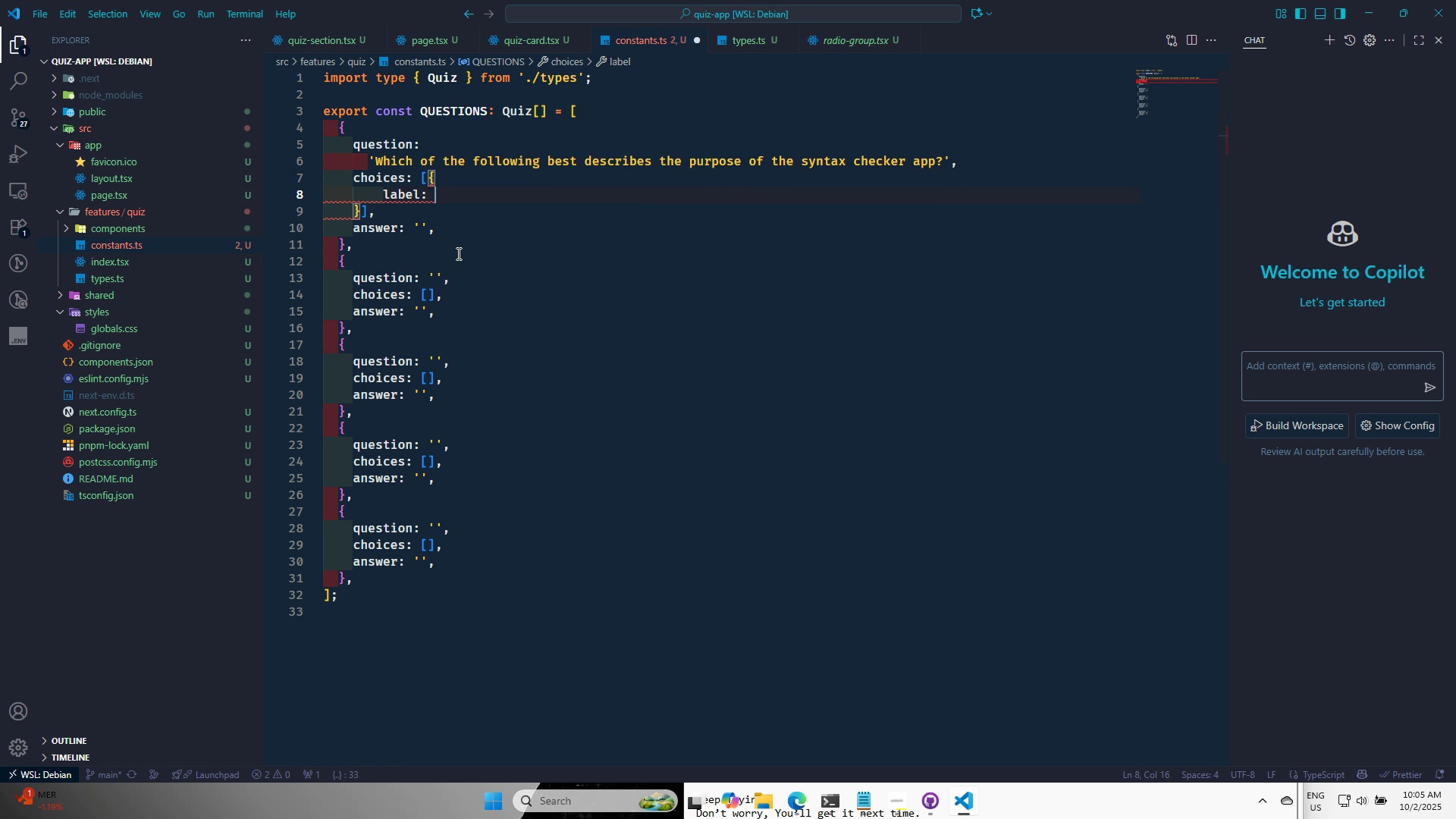 
key(Quote)